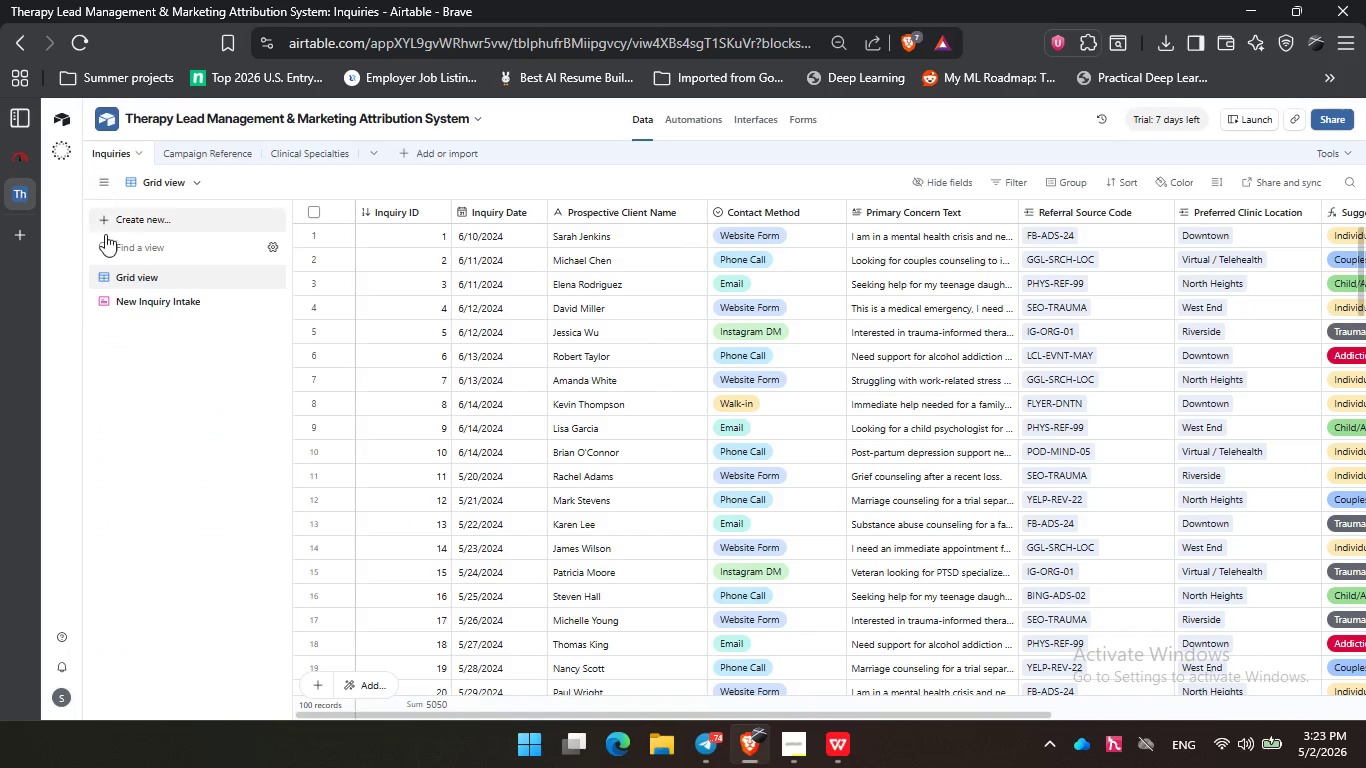 
left_click([158, 302])
 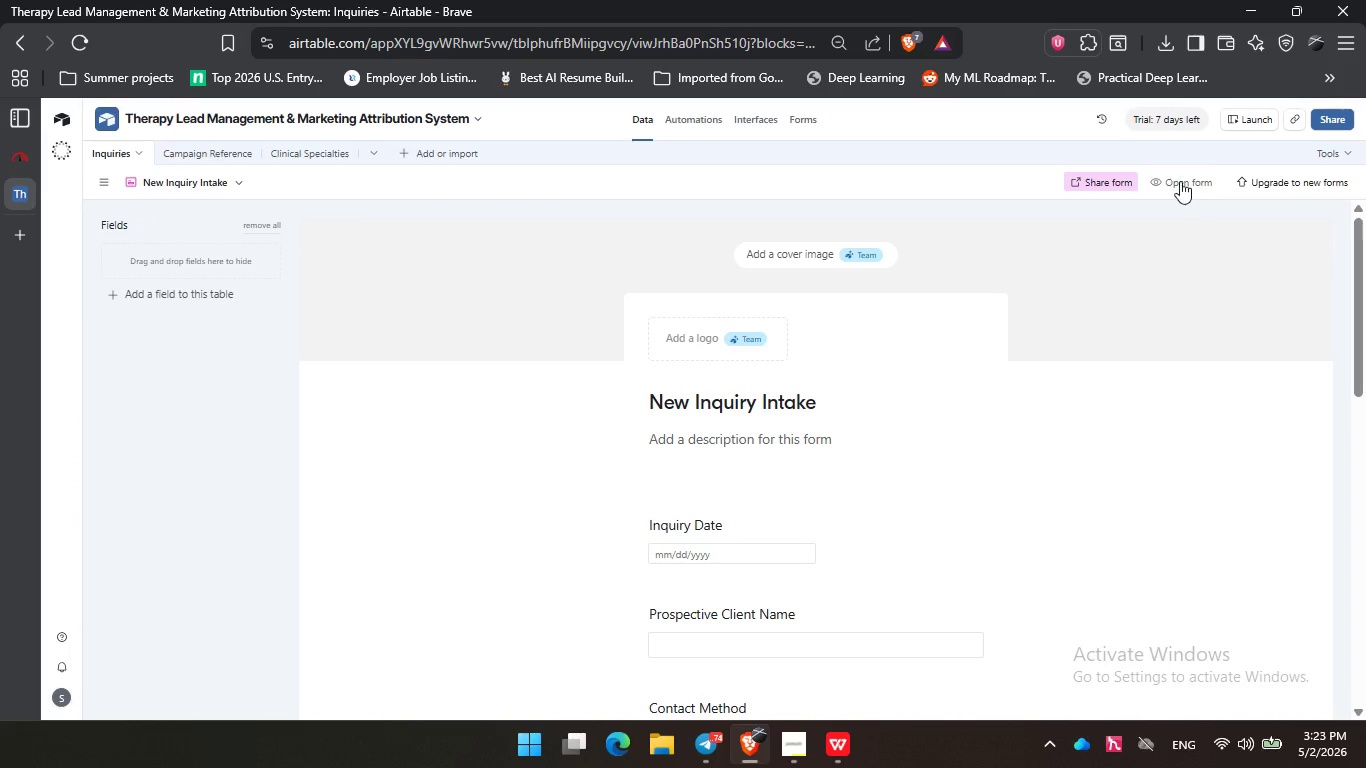 
left_click([1180, 181])
 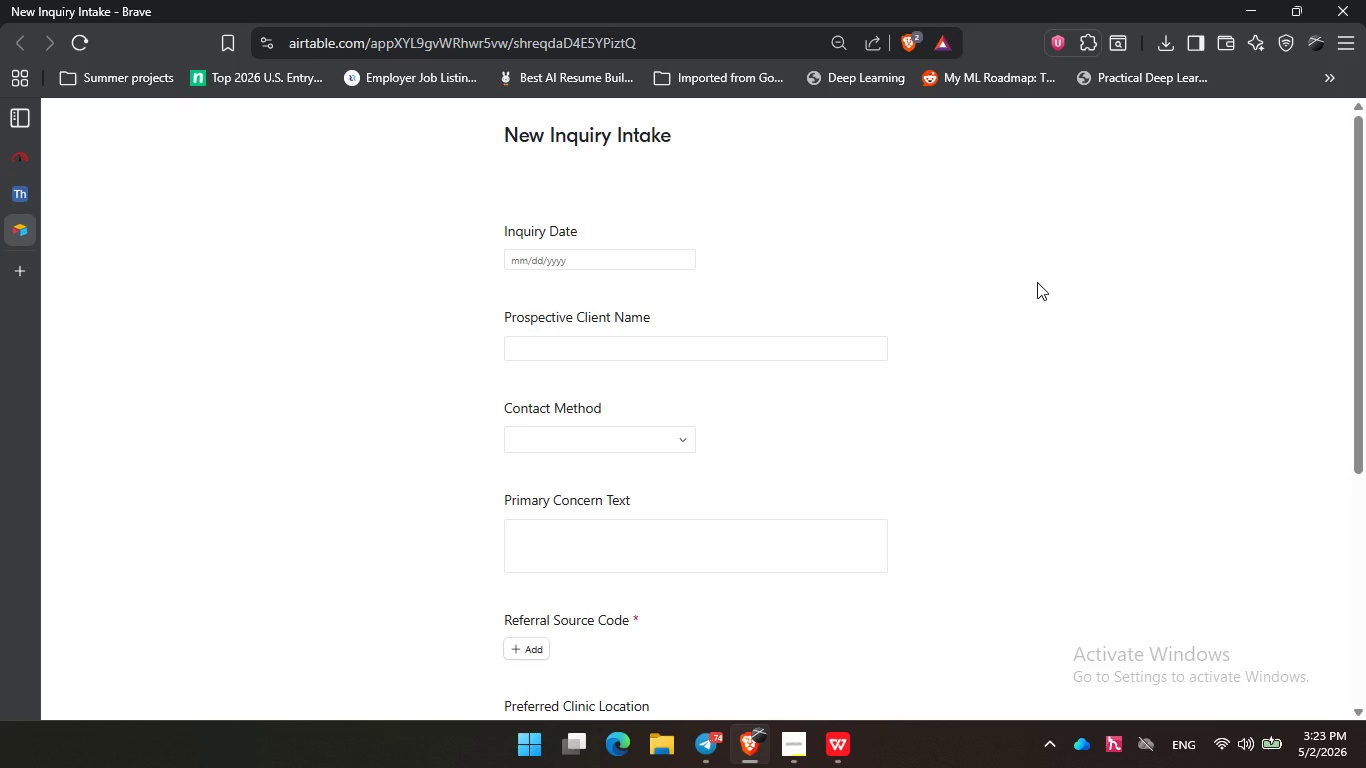 
hold_key(key=ControlLeft, duration=3.0)
scroll: coordinate [1037, 282], scroll_direction: down, amount: 2.0
 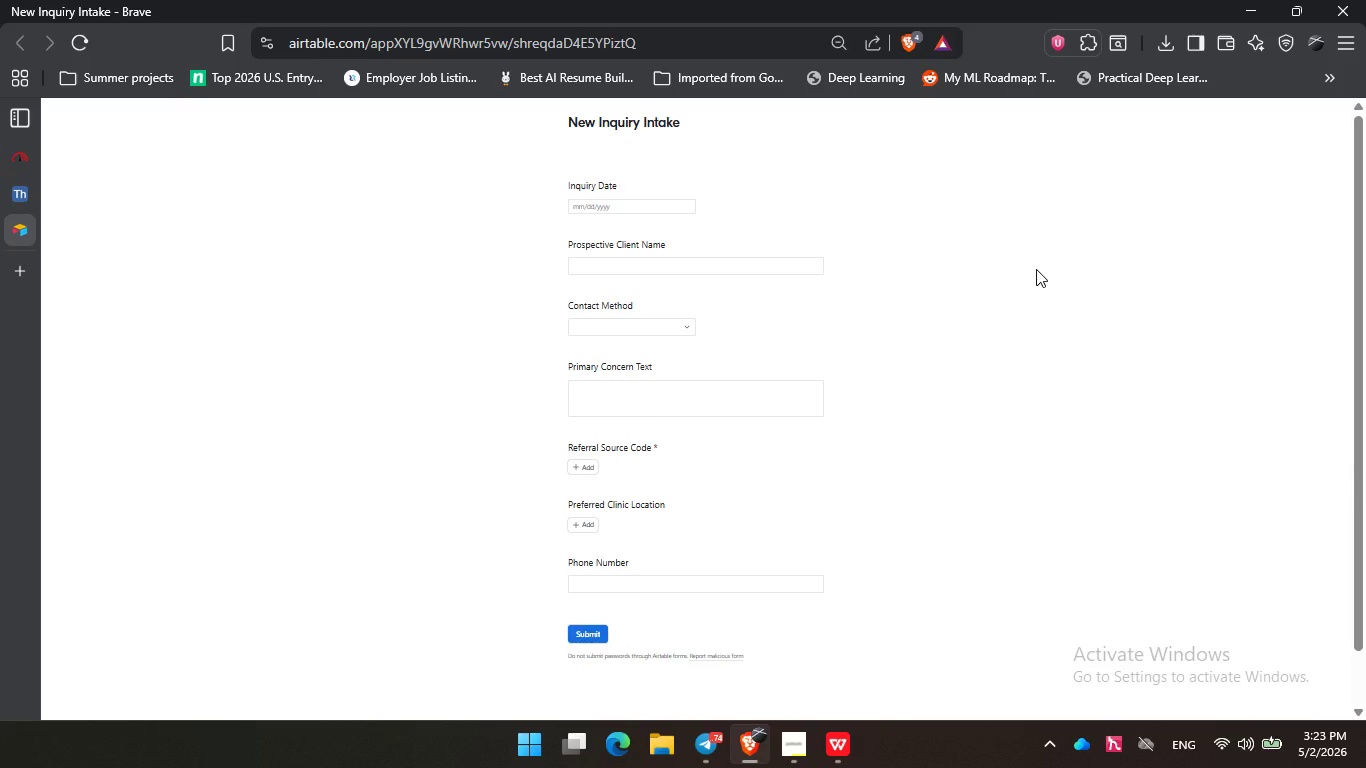 
hold_key(key=ControlLeft, duration=0.69)
scroll: coordinate [1036, 269], scroll_direction: none, amount: 0.0
 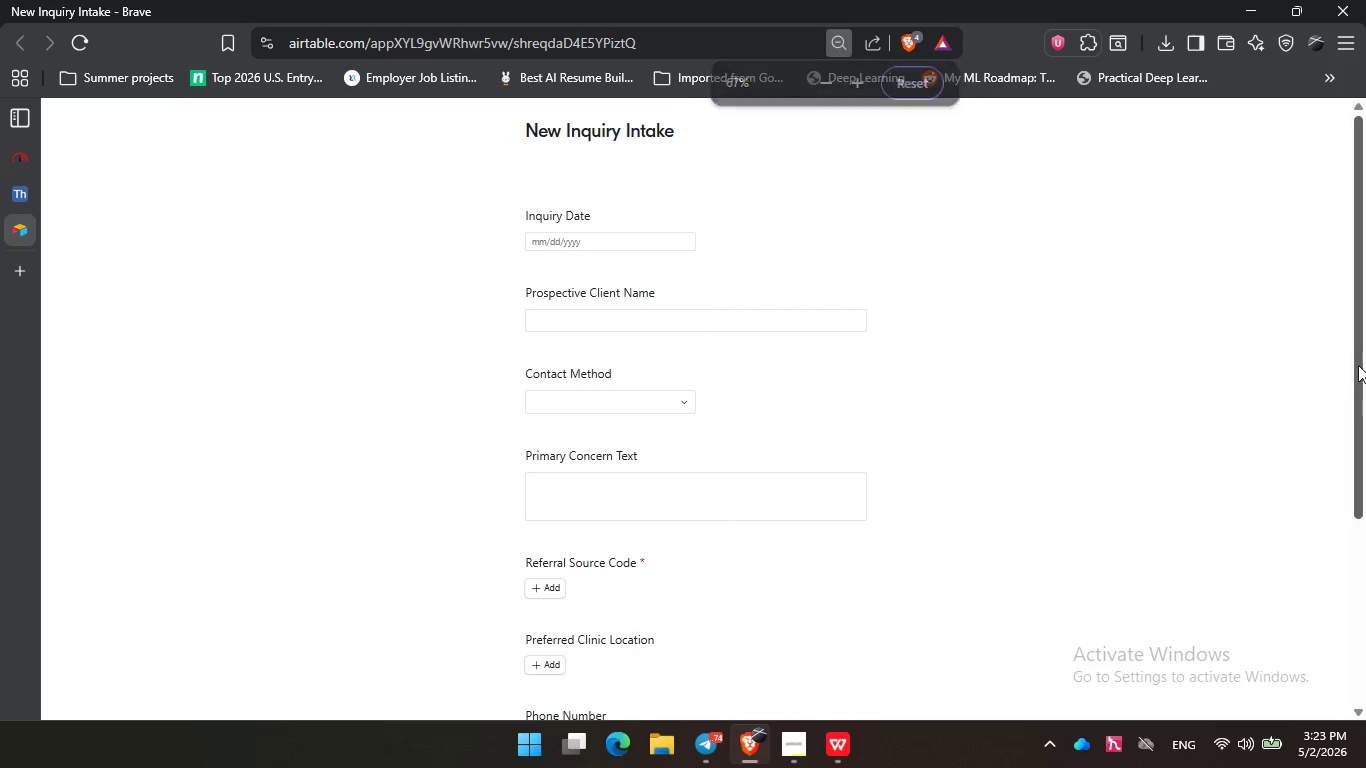 
left_click_drag(start_coordinate=[1359, 365], to_coordinate=[1362, 380])
 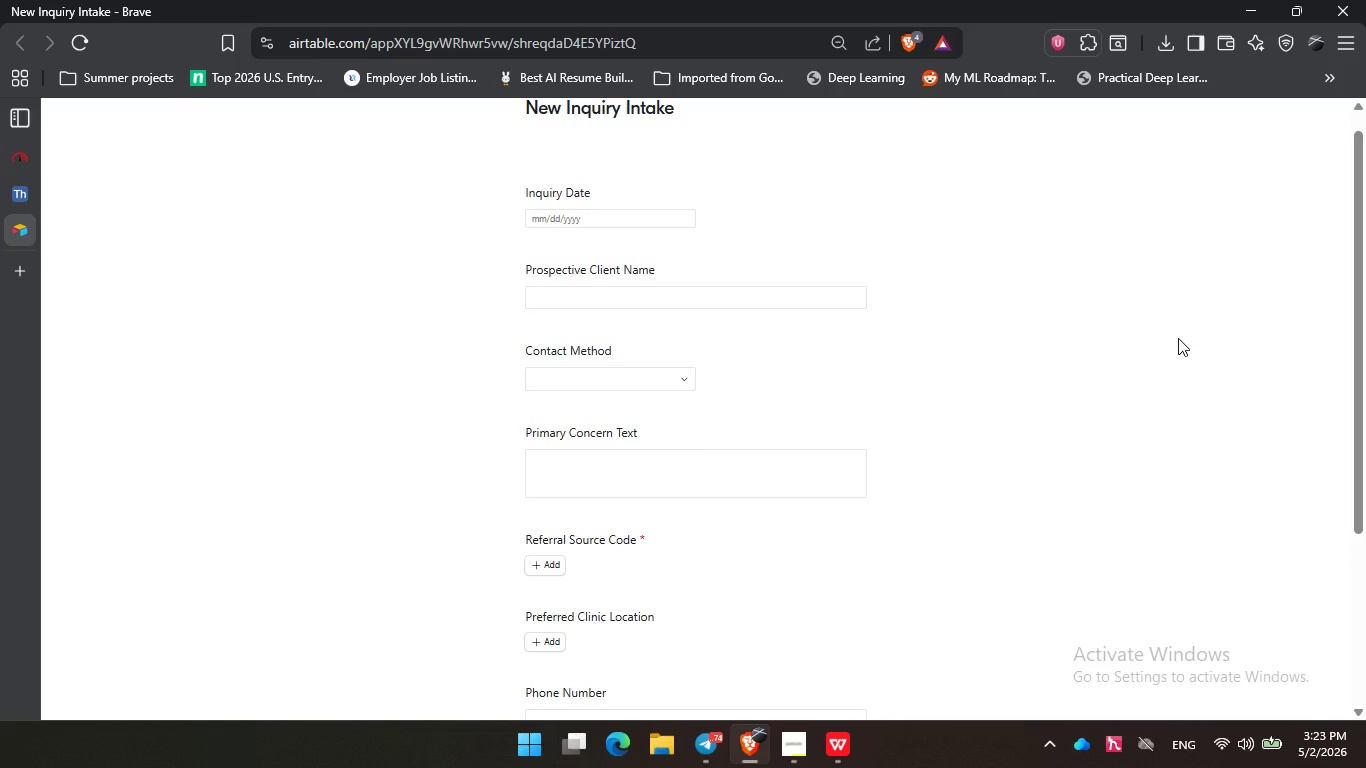 
key(PrintScreen)